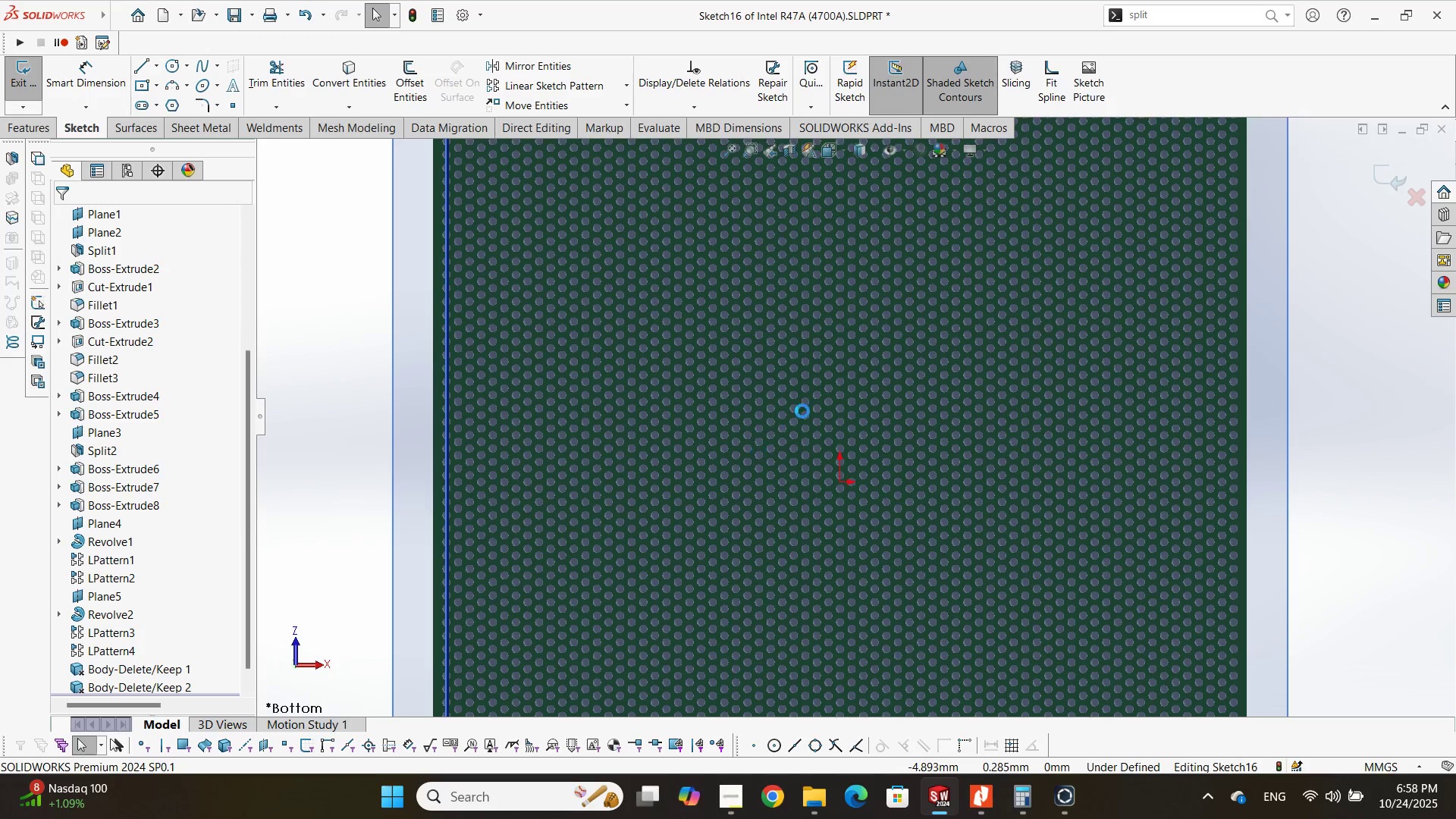 
scroll: coordinate [818, 385], scroll_direction: up, amount: 3.0
 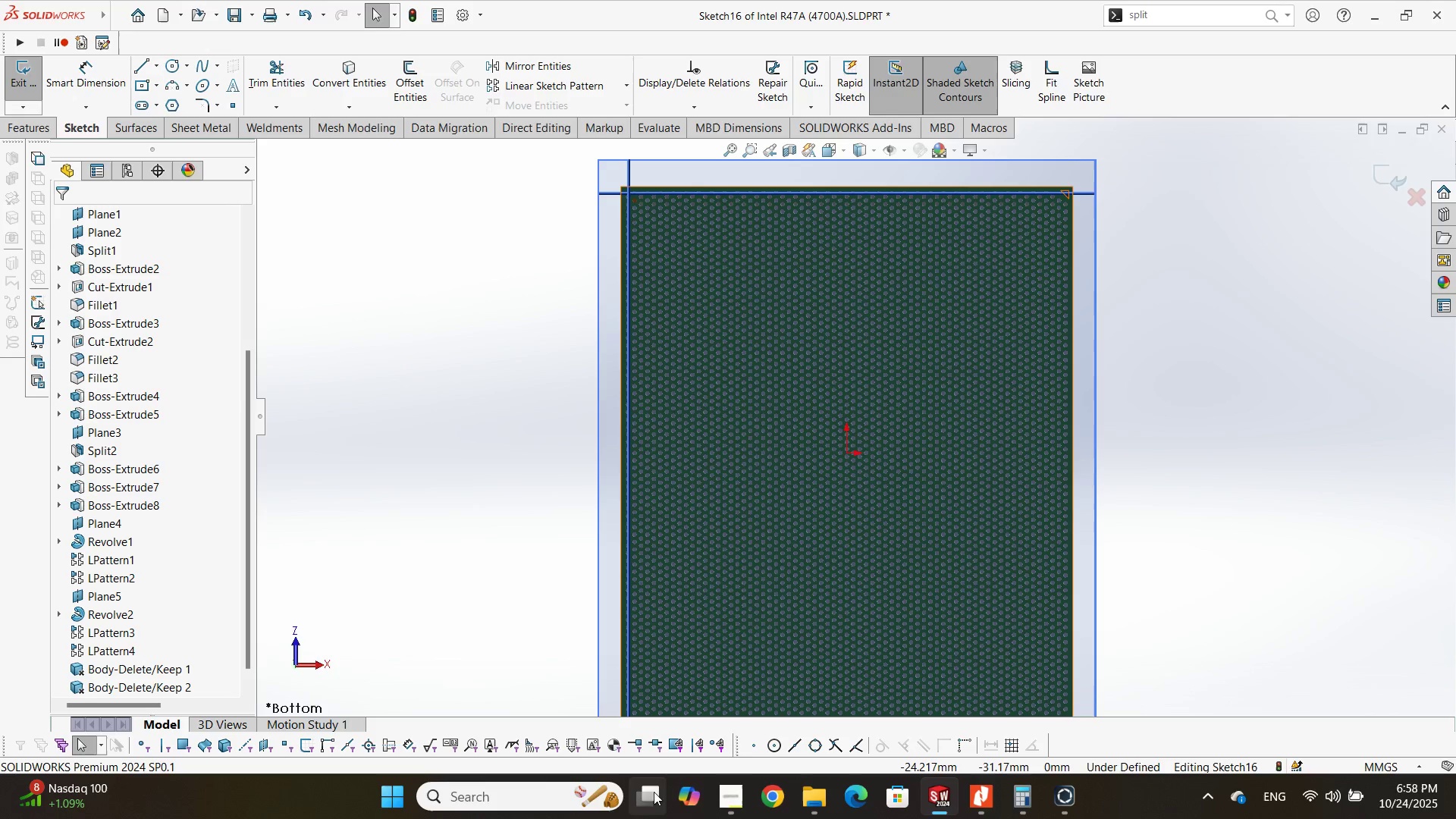 
left_click([726, 787])